 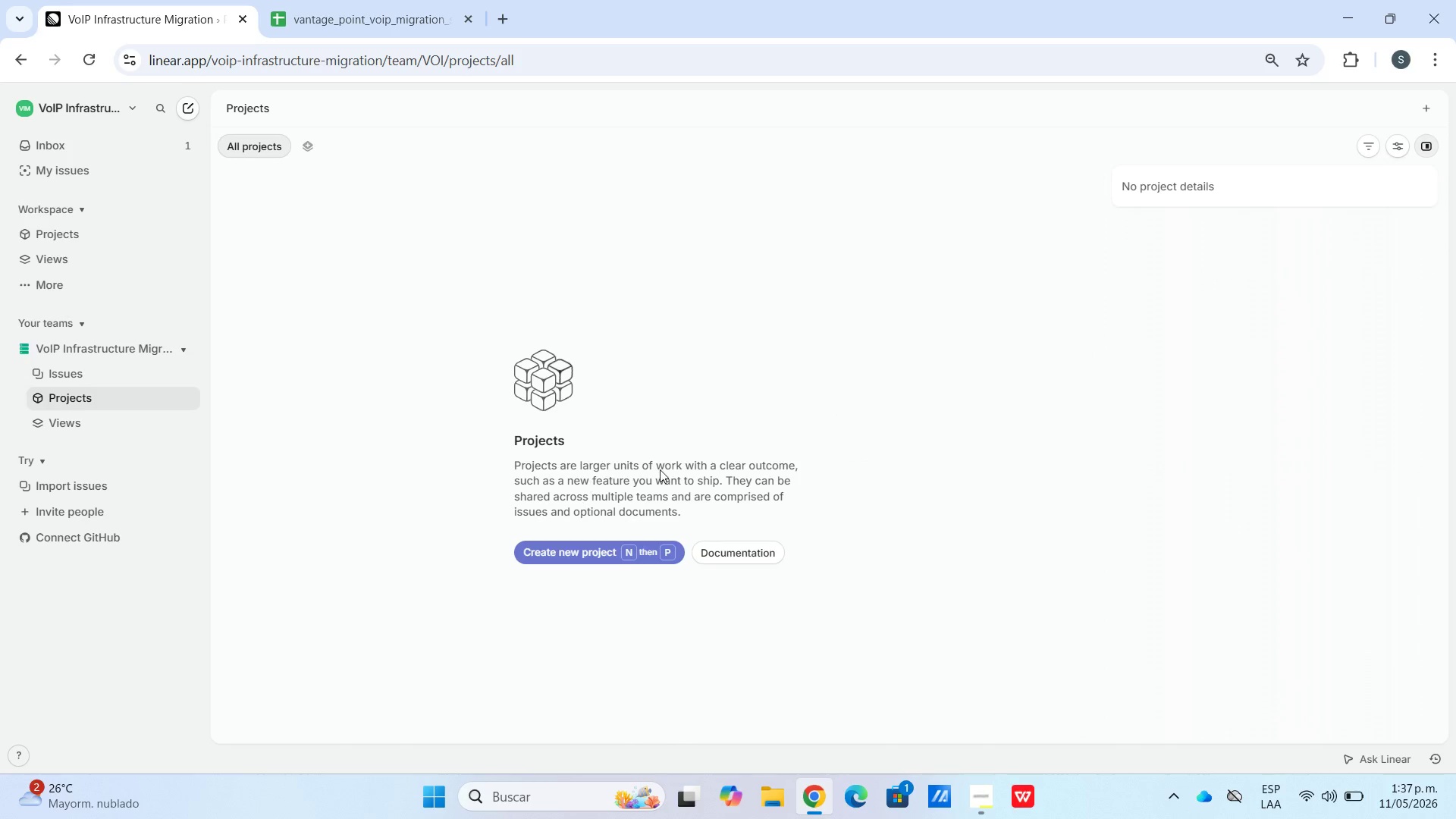 
left_click([1376, 149])
 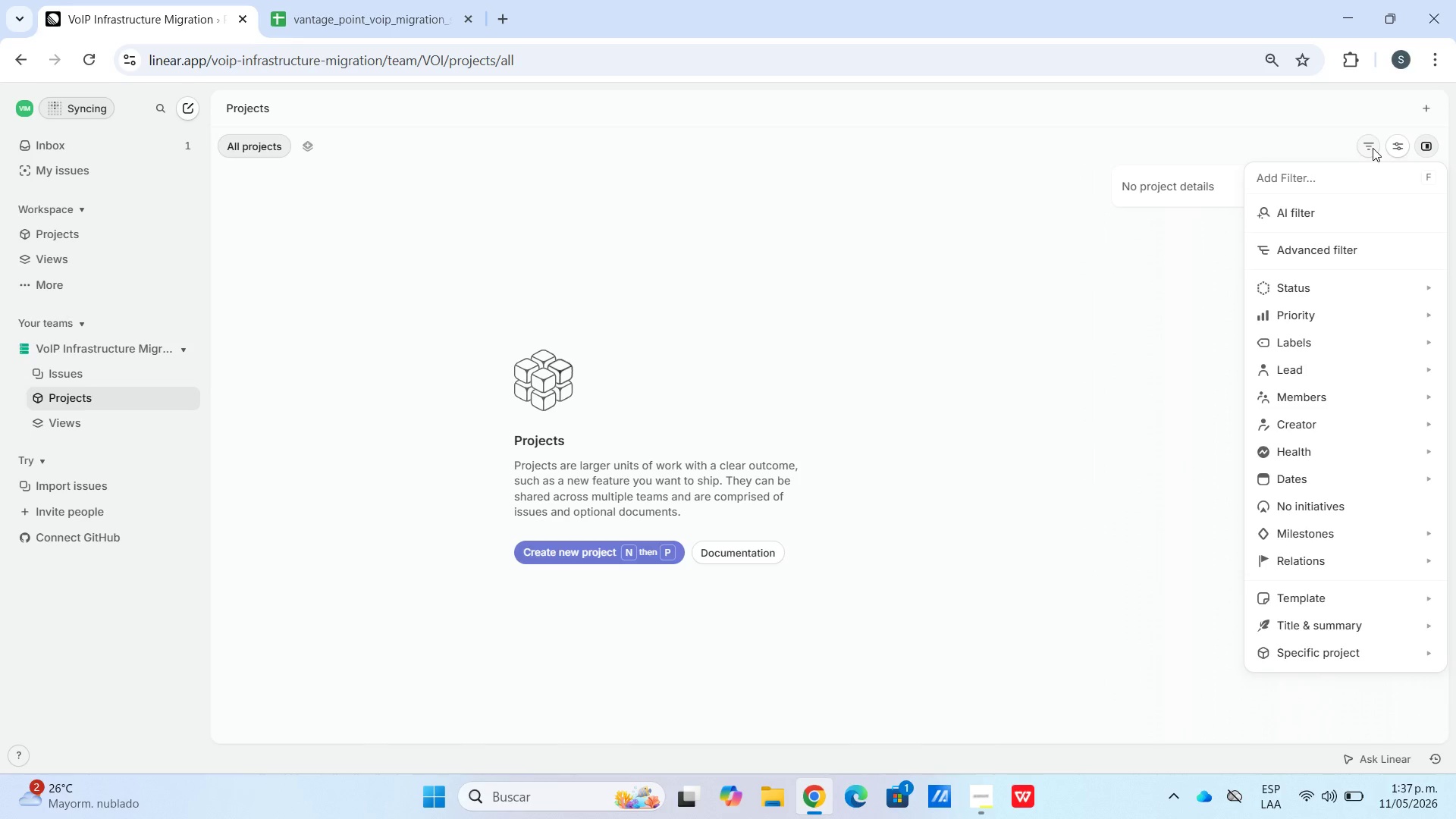 
left_click([1392, 146])
 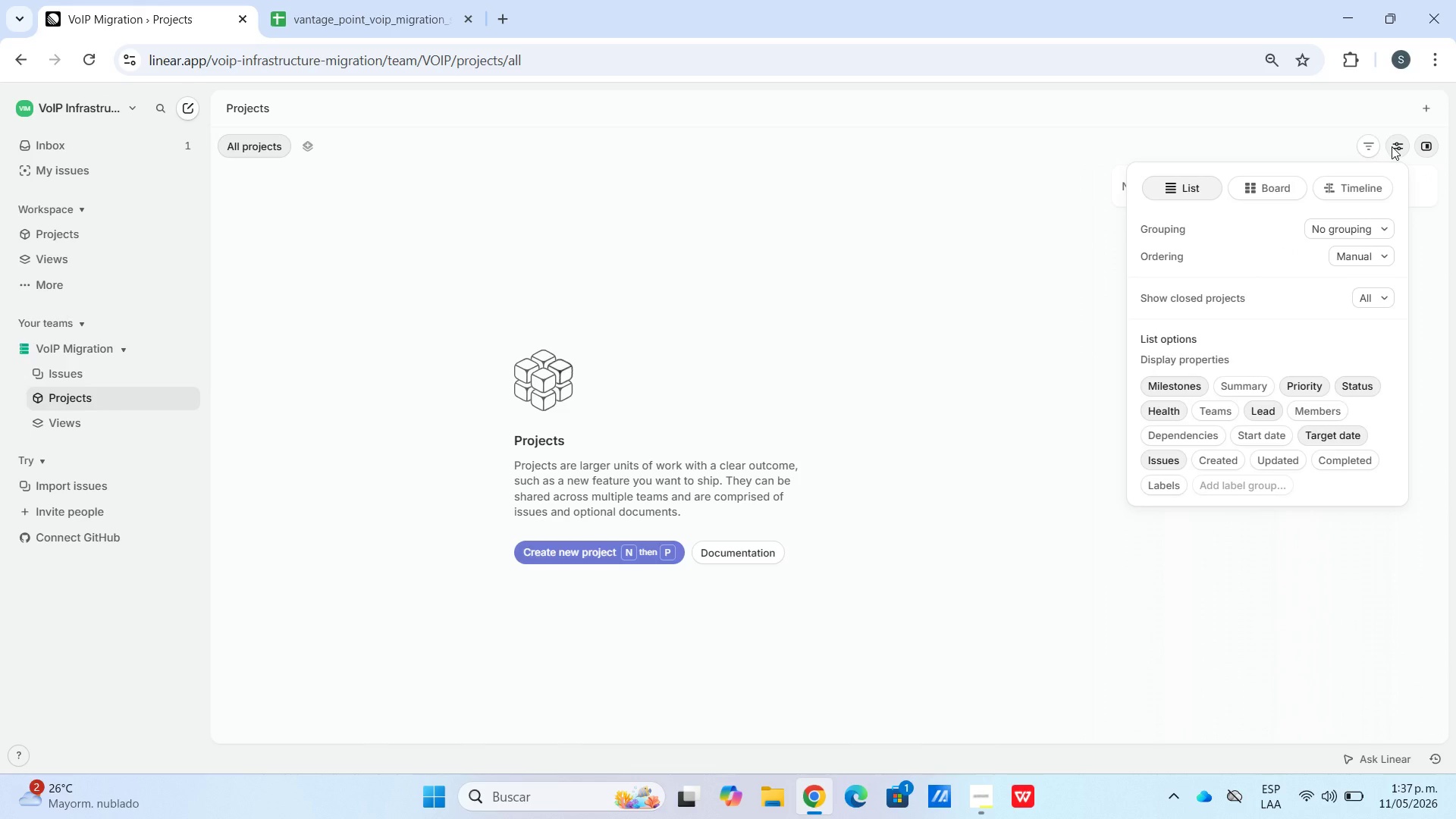 
left_click([1392, 146])
 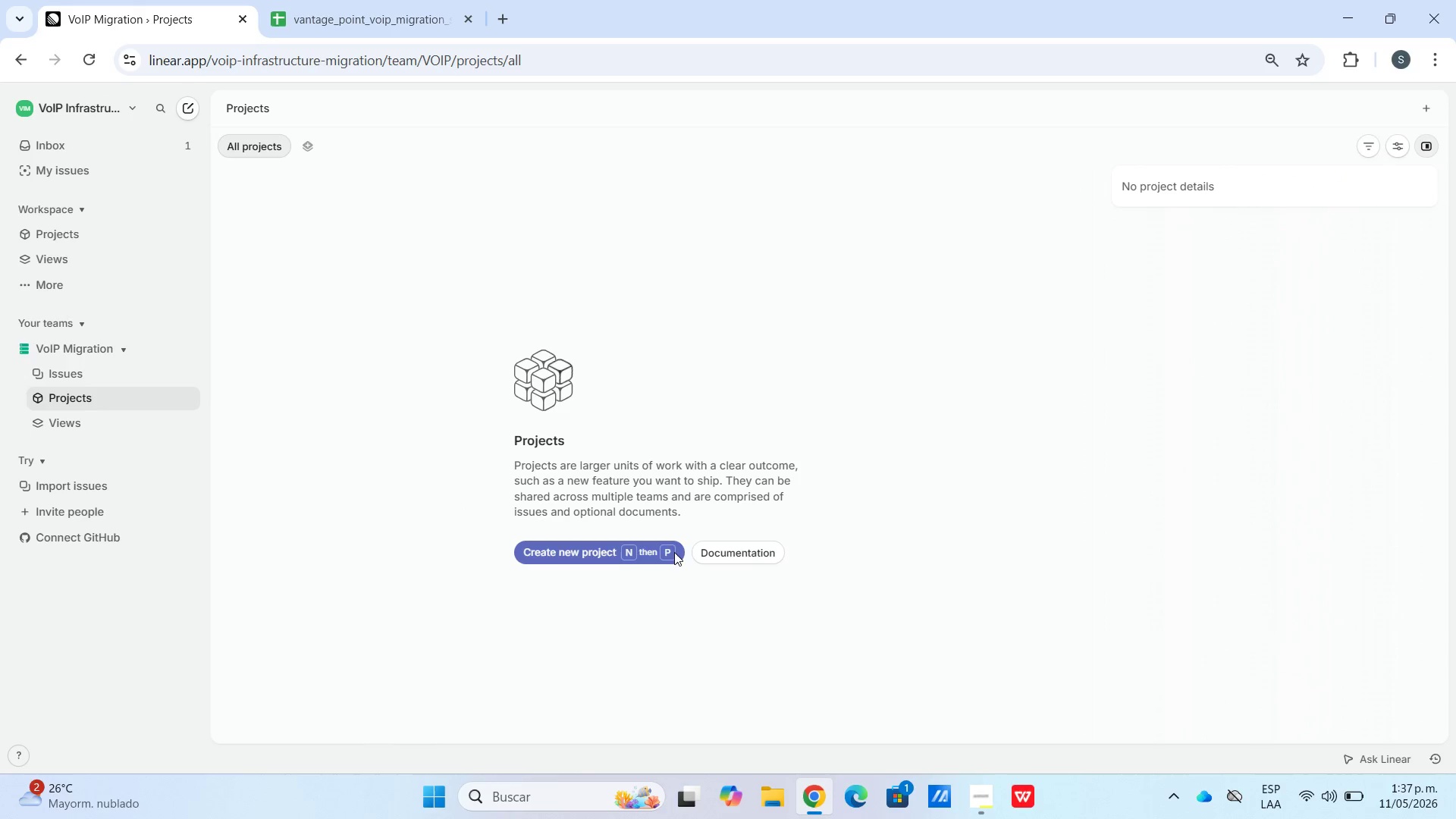 
left_click([672, 554])
 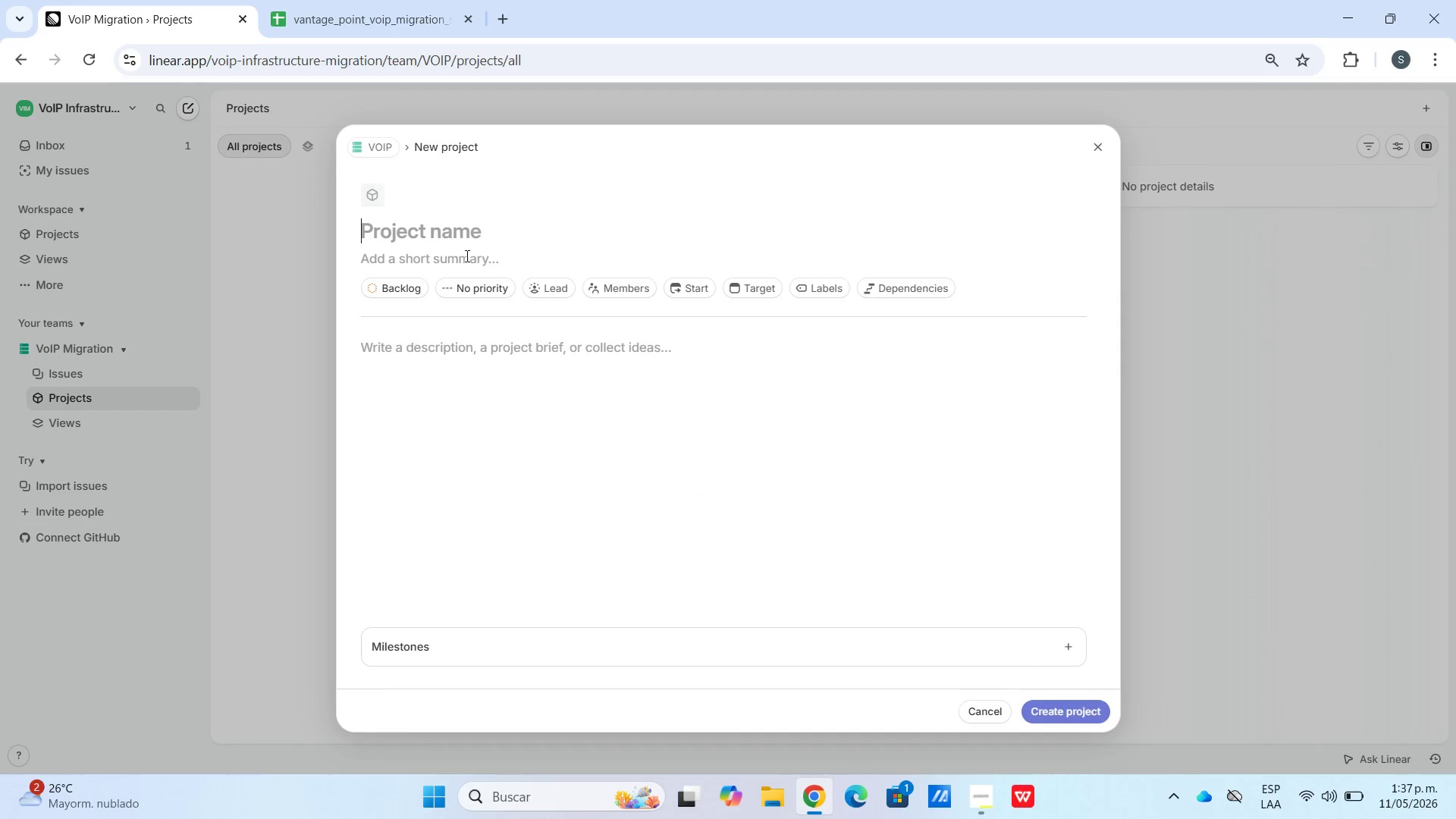 
left_click([419, 265])
 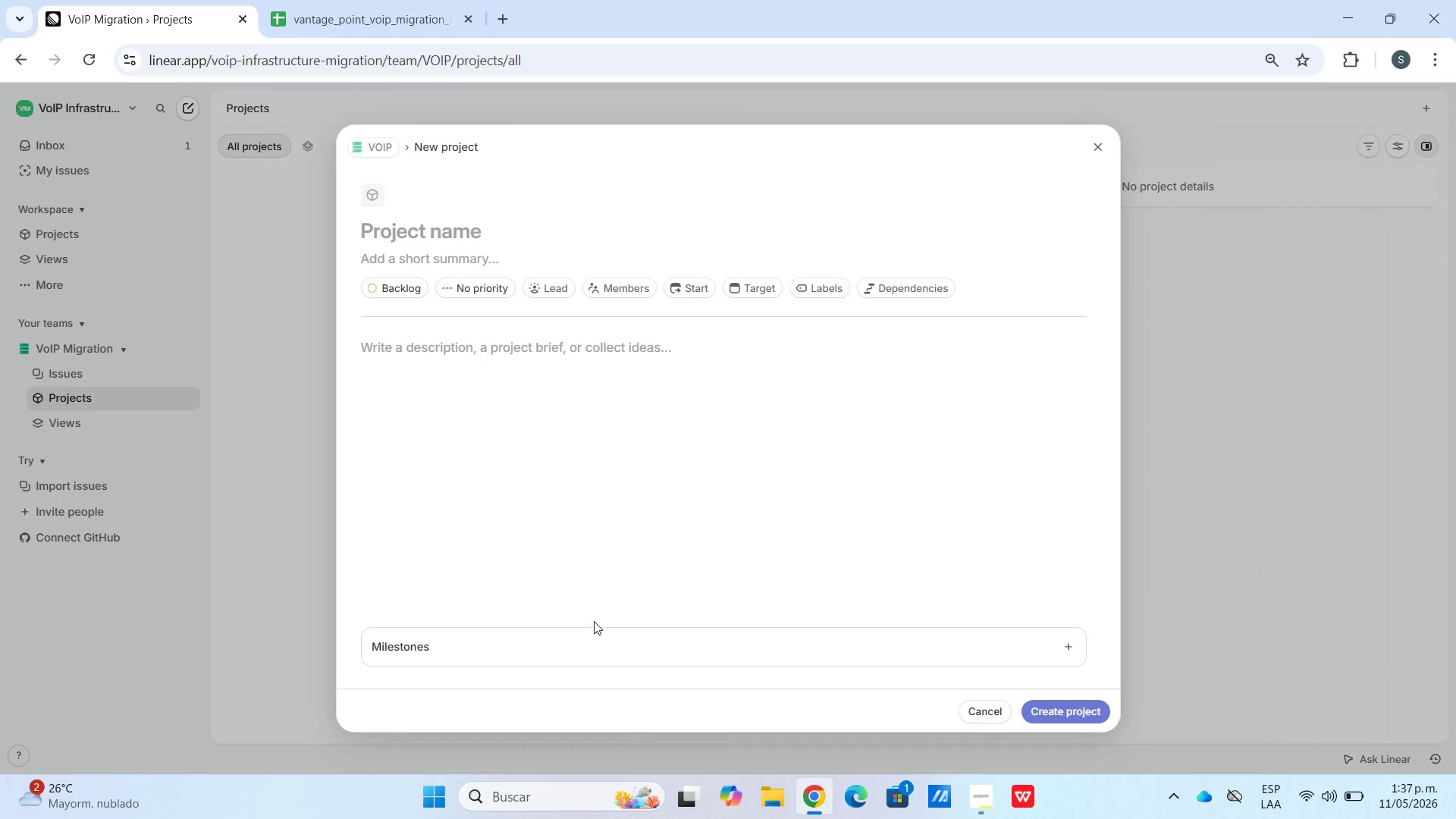 
double_click([580, 639])
 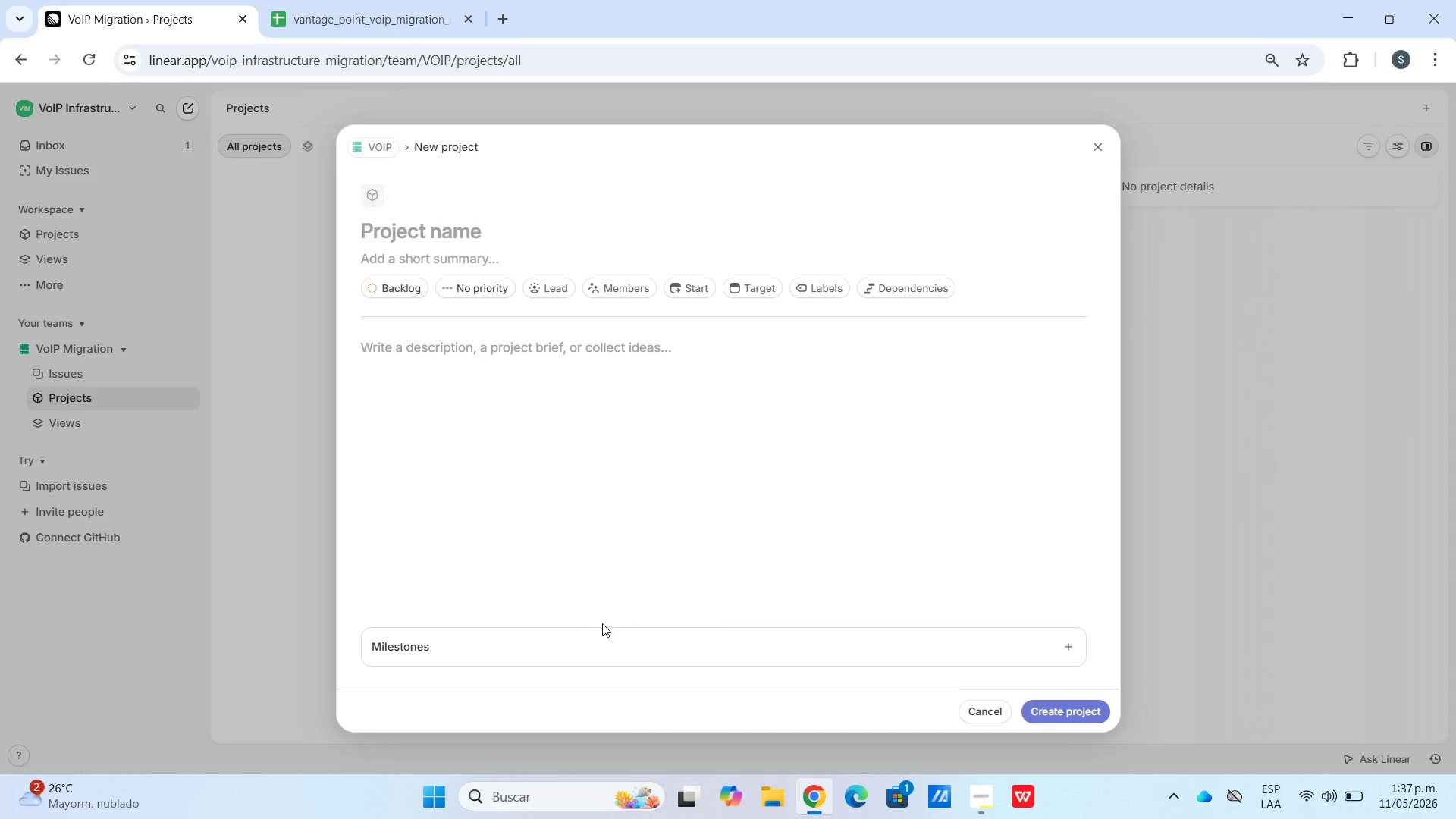 
scroll: coordinate [604, 623], scroll_direction: down, amount: 2.0
 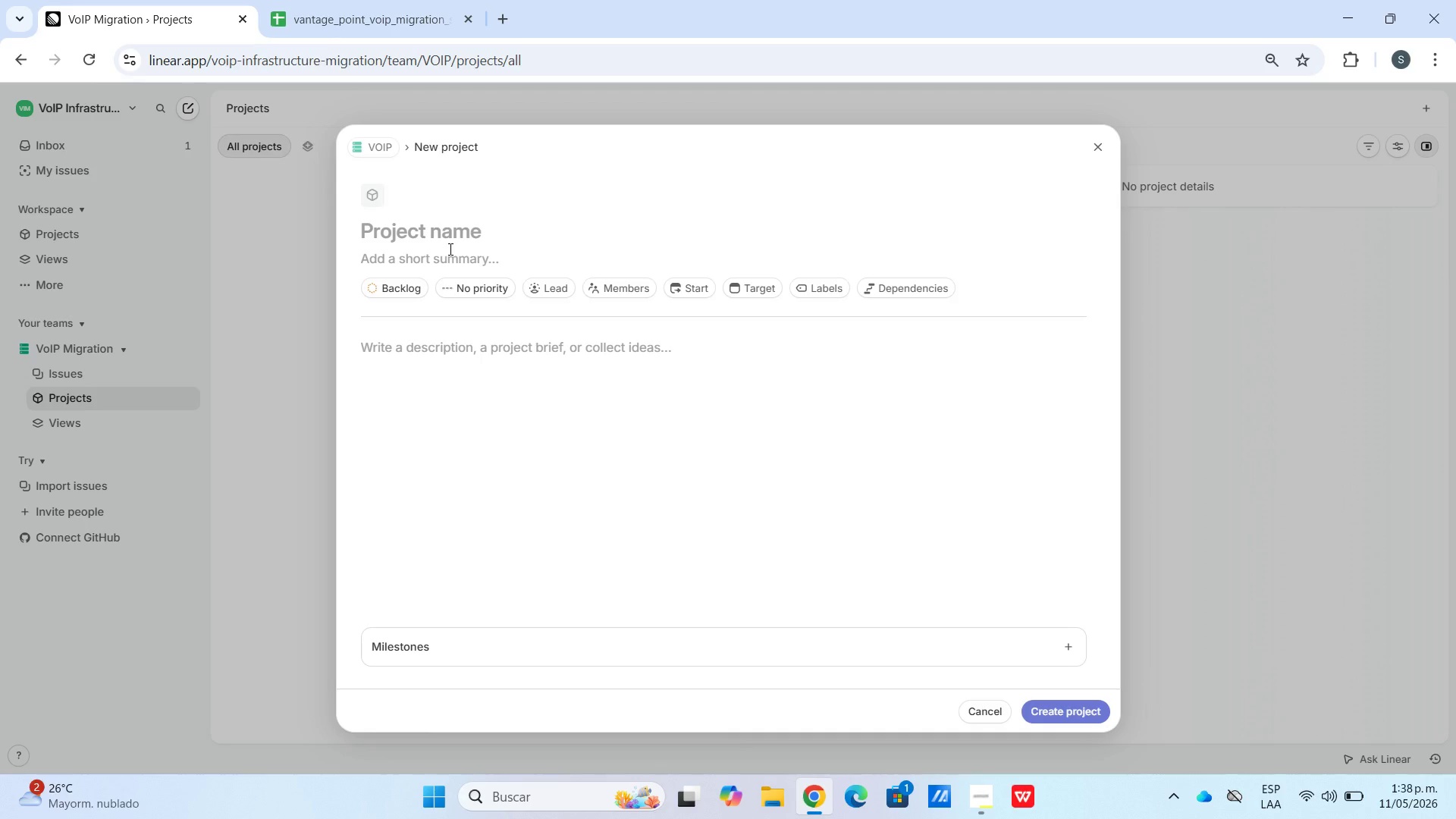 
wait(18.69)
 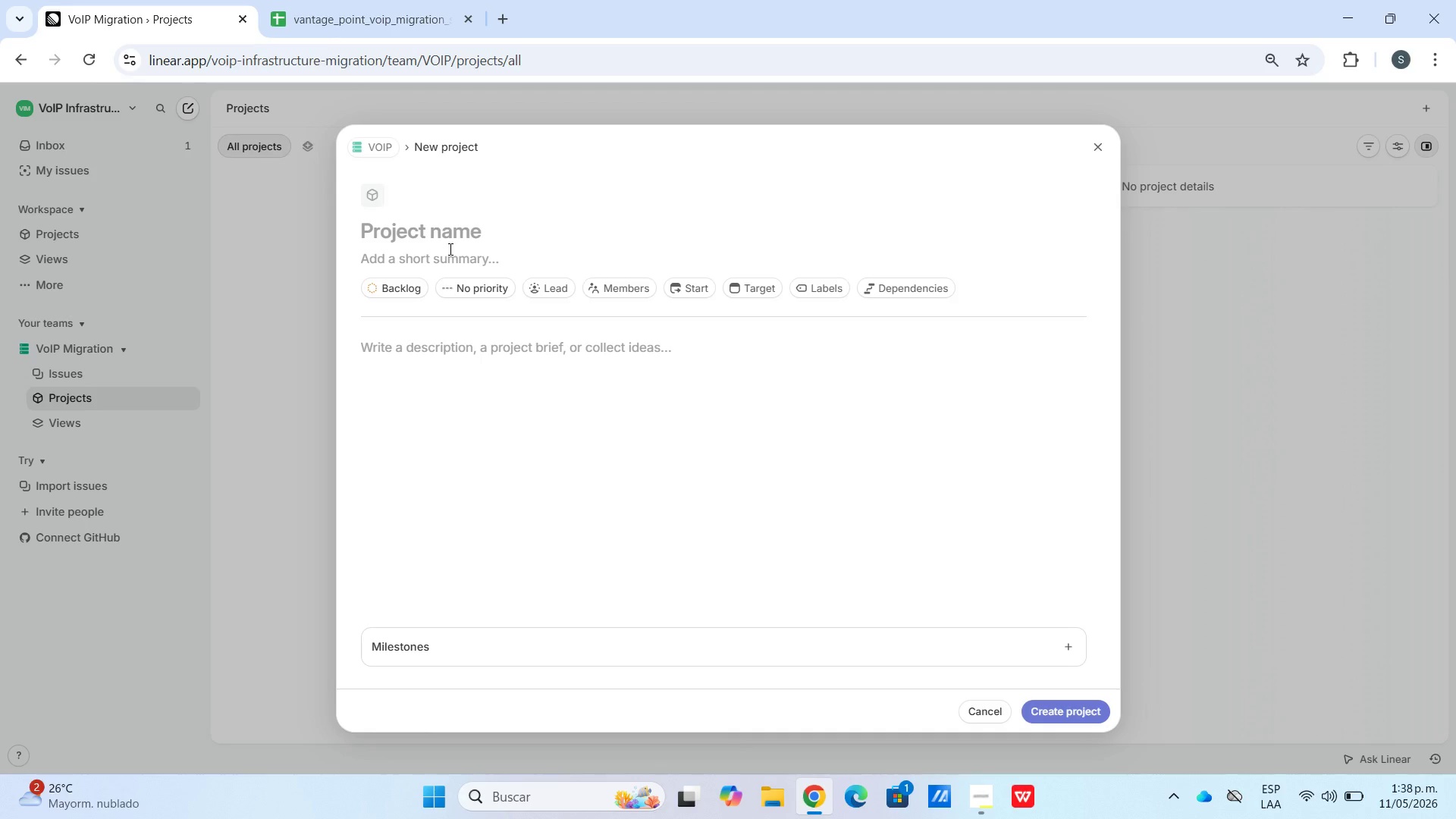 
left_click([965, 799])